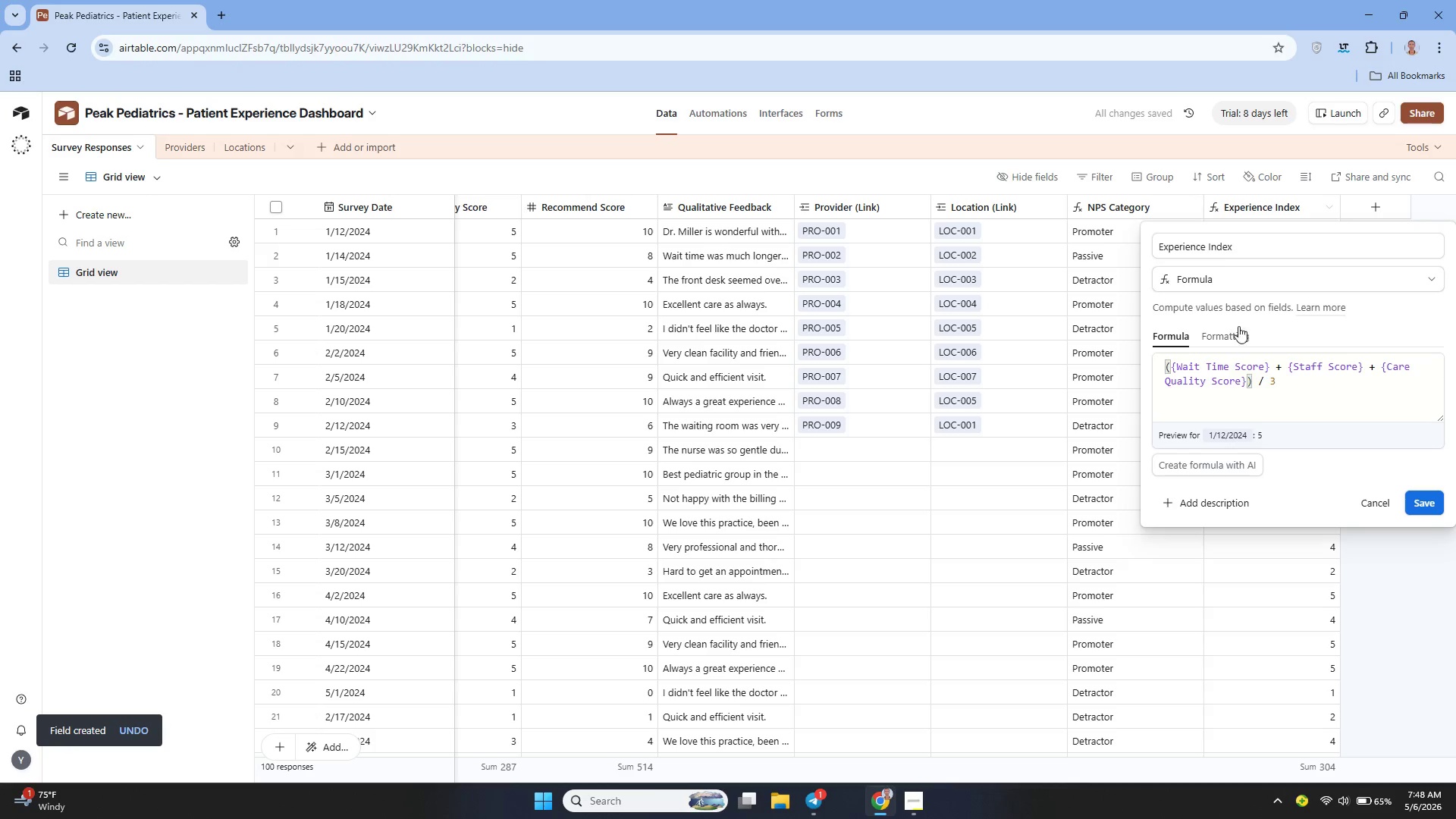 
left_click([1233, 334])
 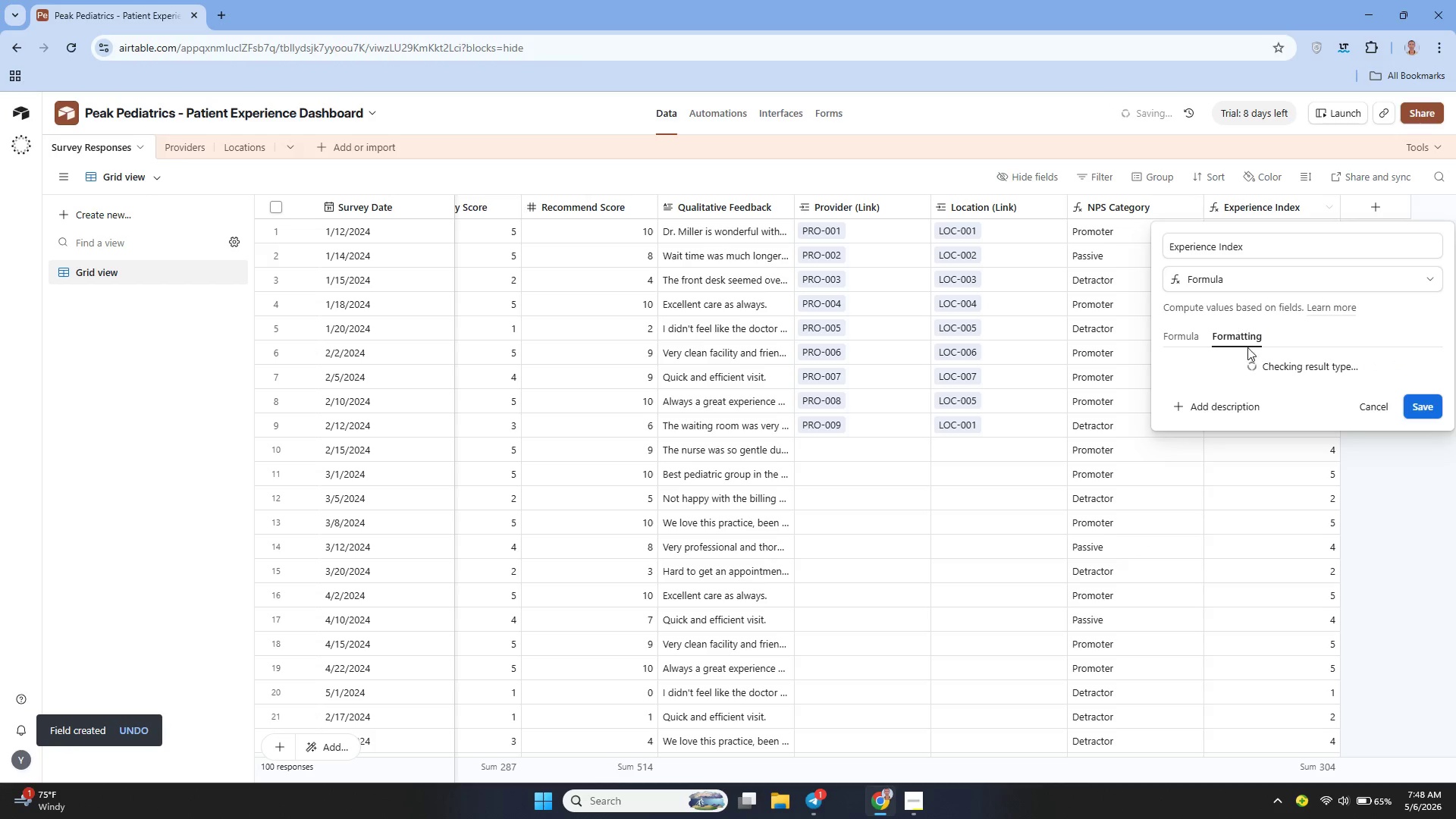 
mouse_move([1259, 371])
 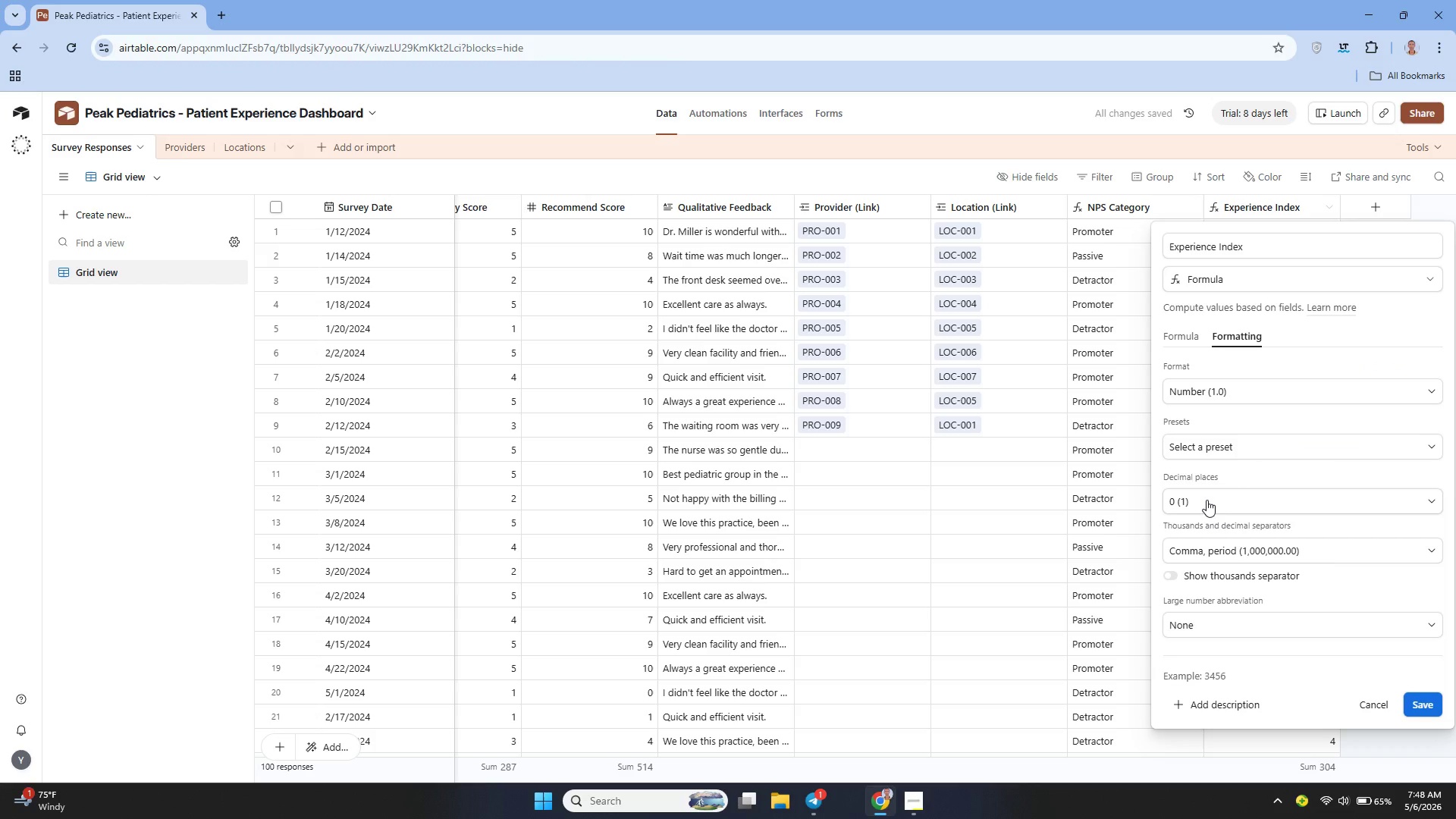 
left_click([1207, 500])
 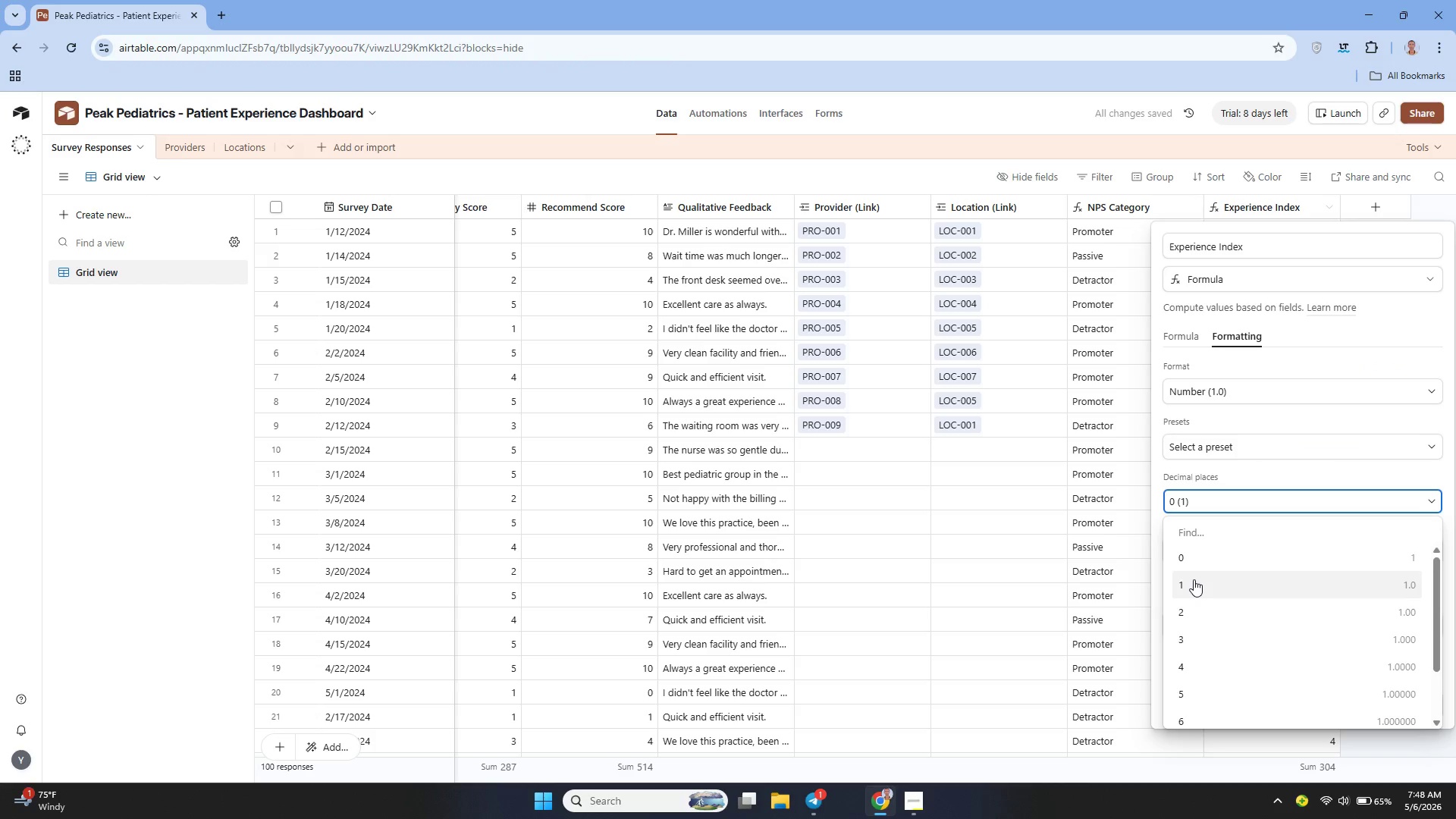 
left_click([1194, 579])
 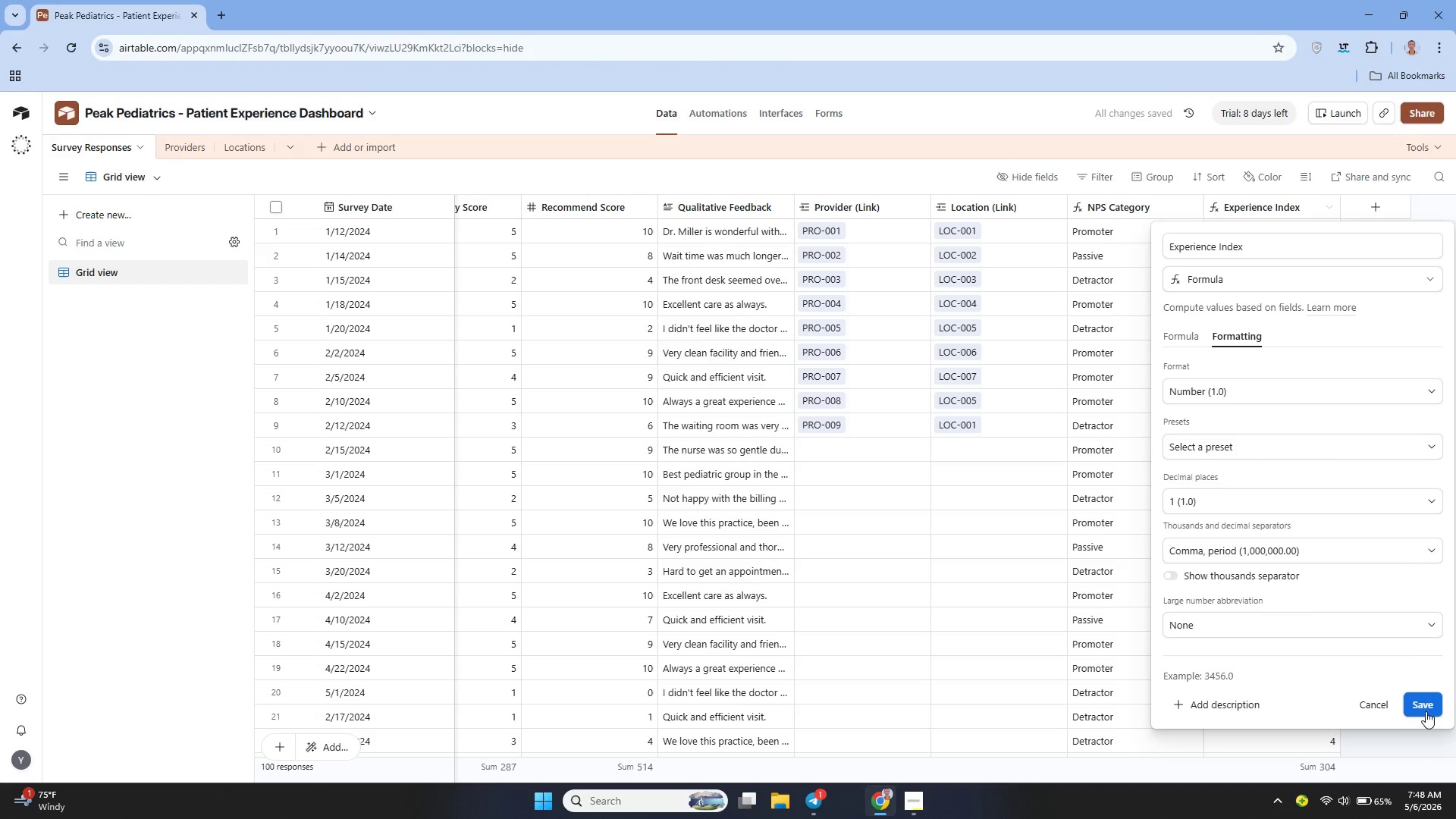 
left_click([1426, 711])
 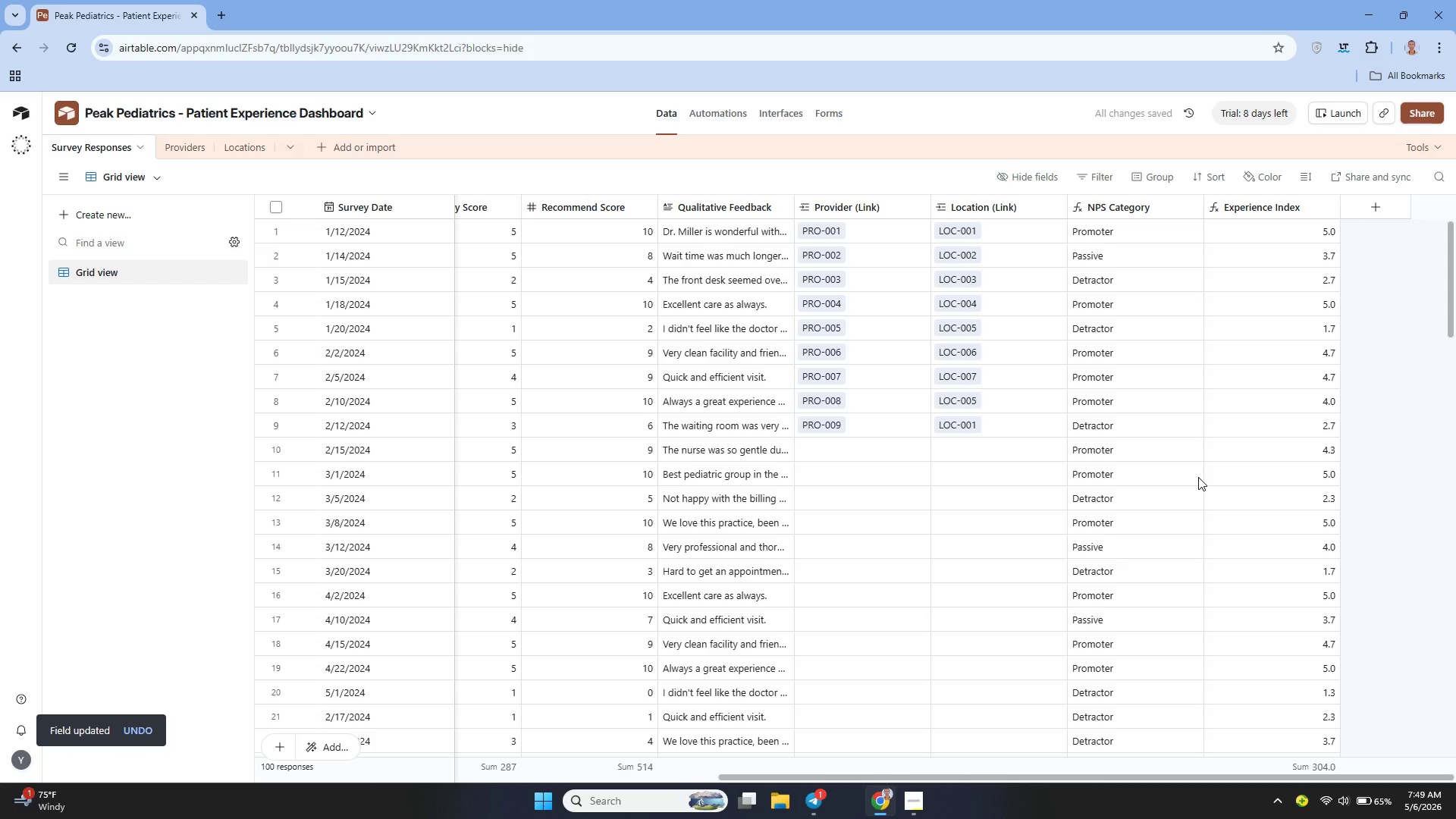 
wait(8.94)
 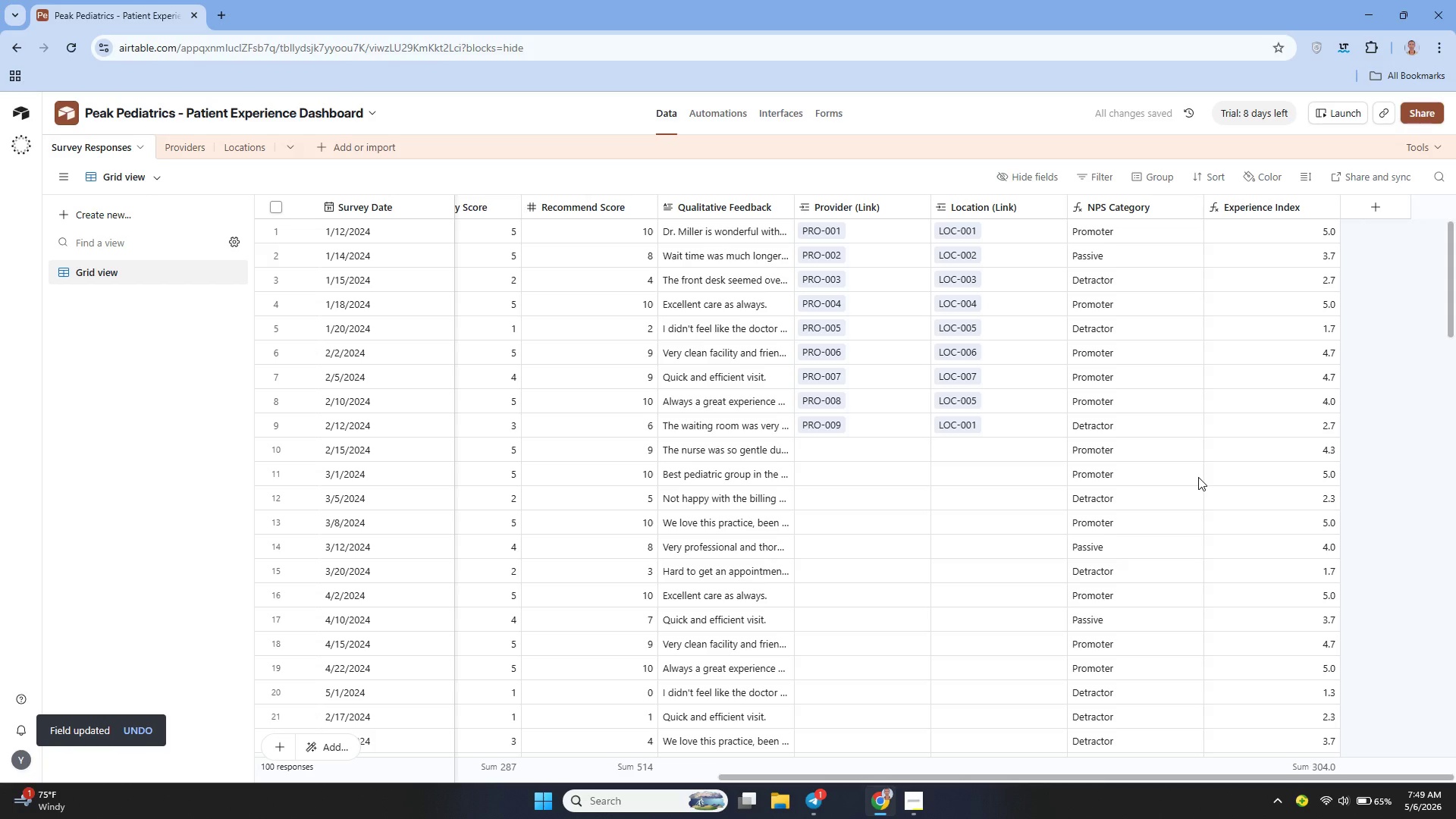 
mouse_move([1068, 489])
 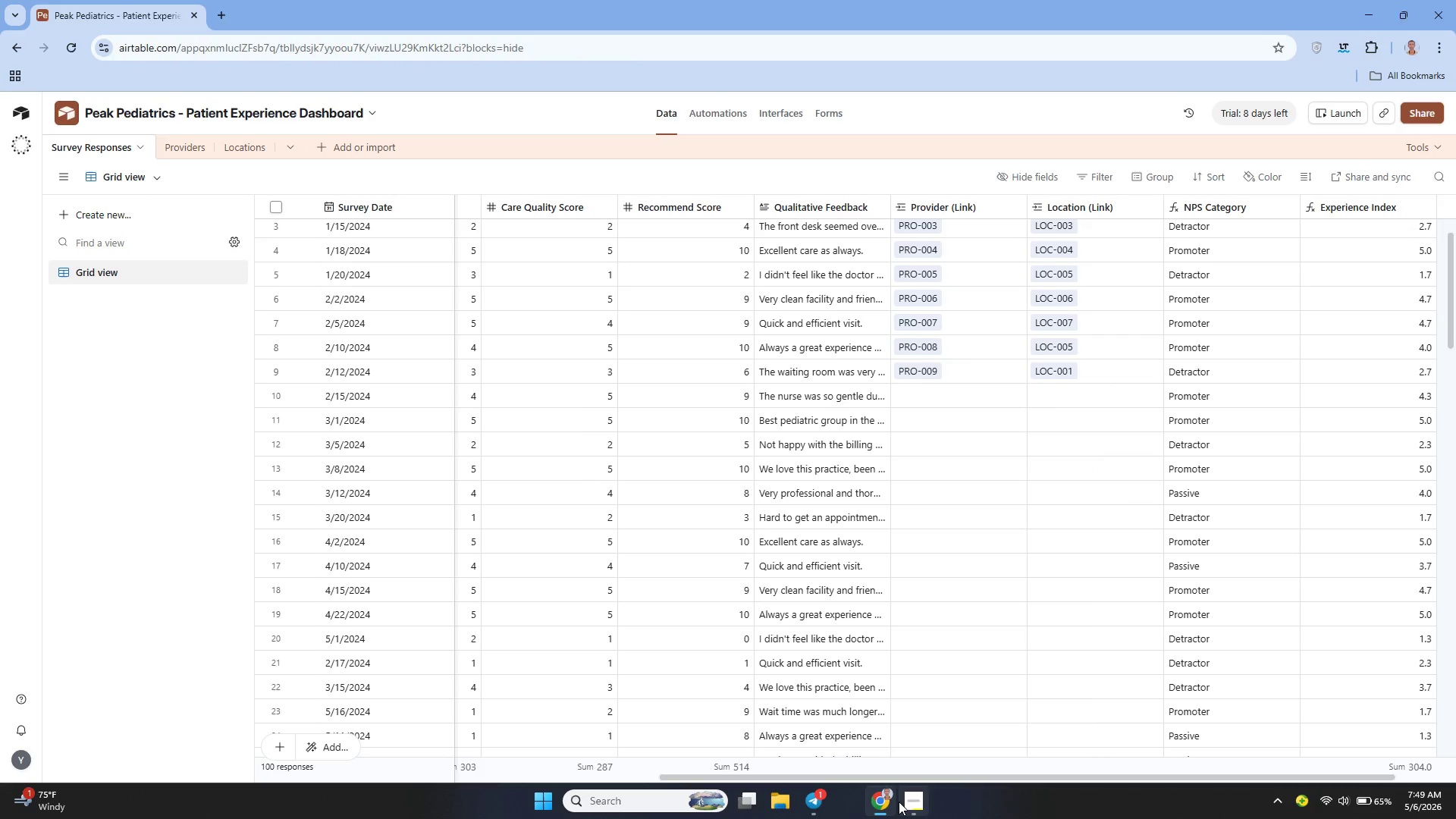 
left_click([899, 802])
 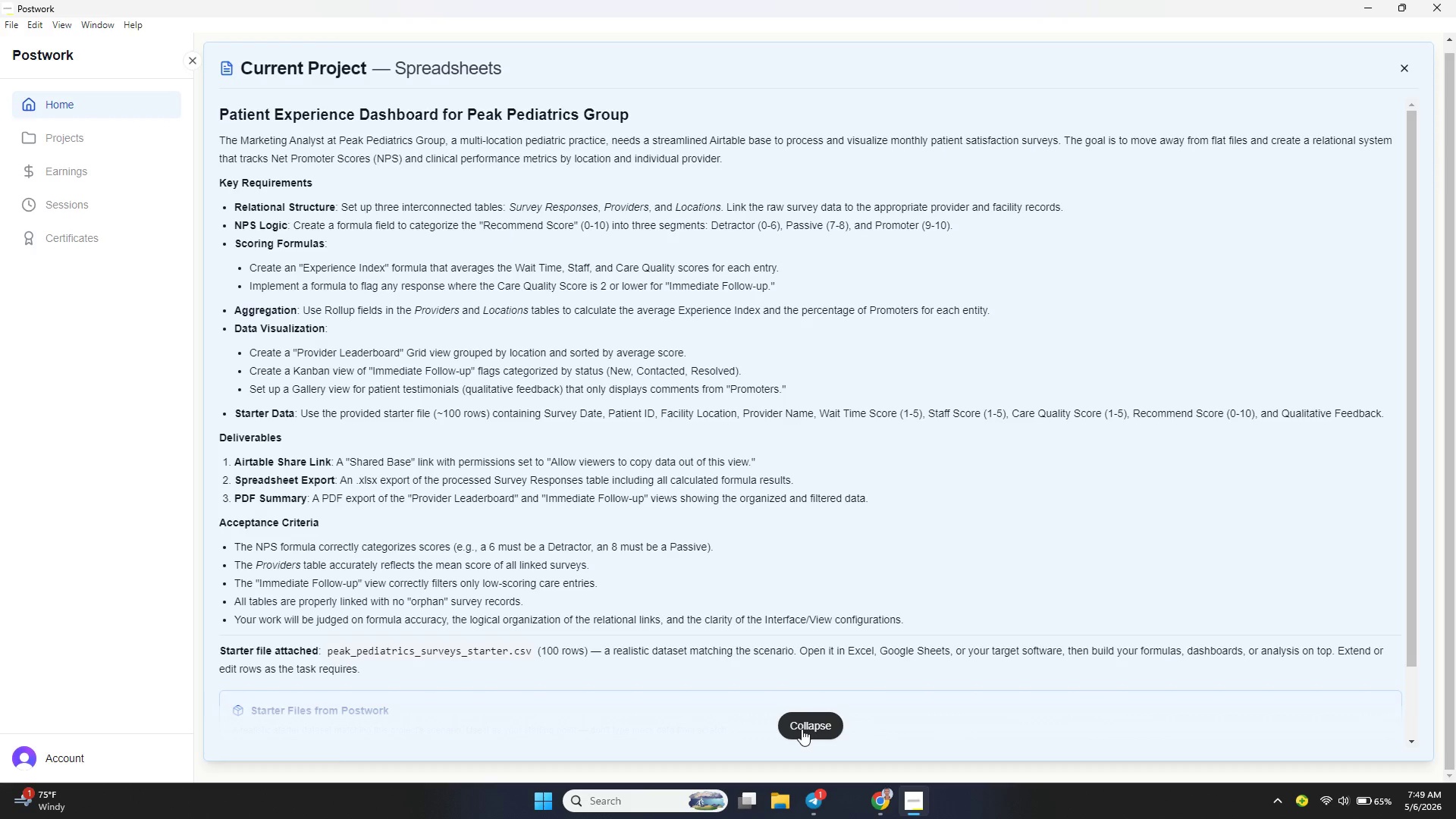 
left_click([802, 729])